 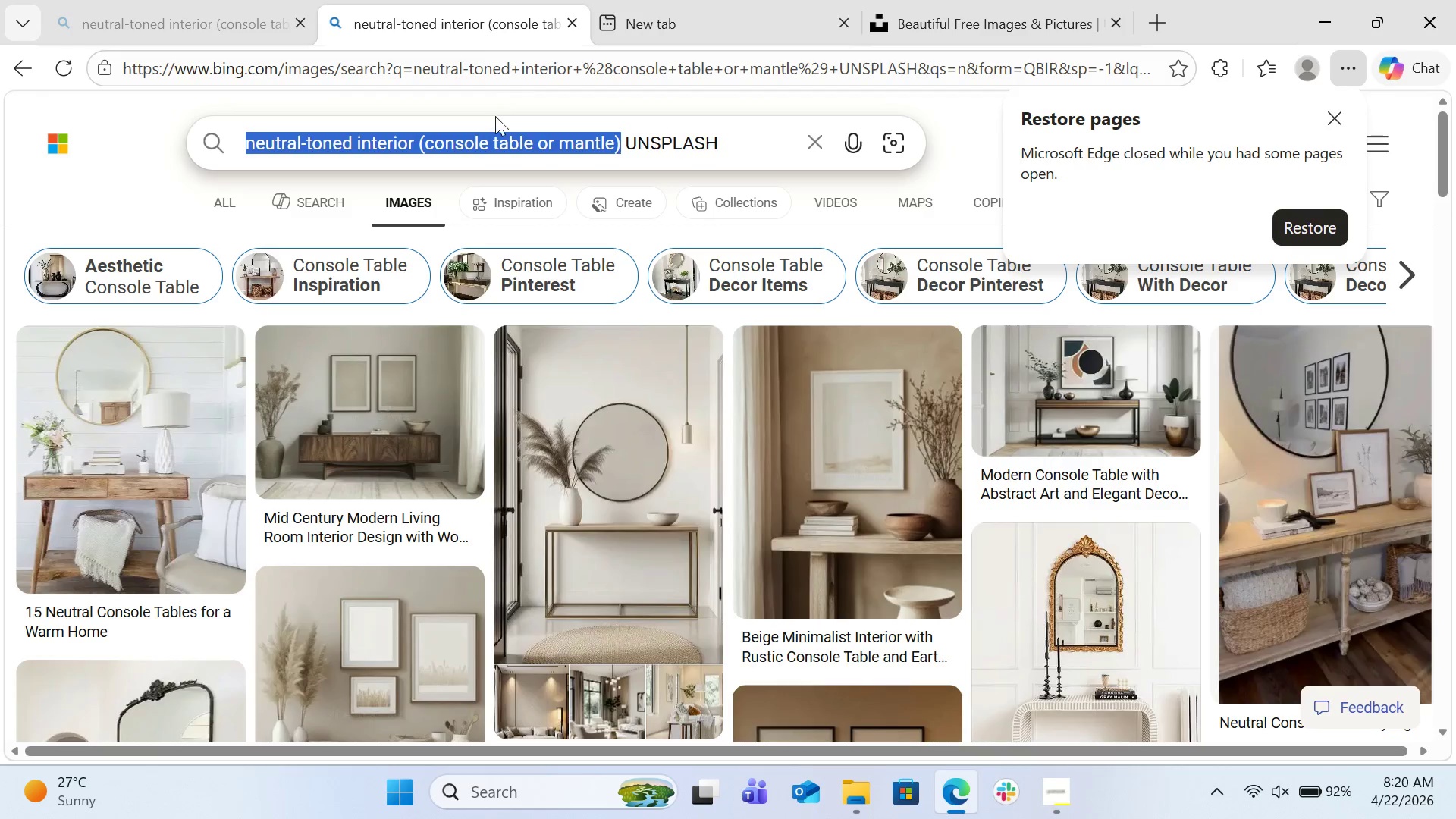 
key(Control+C)
 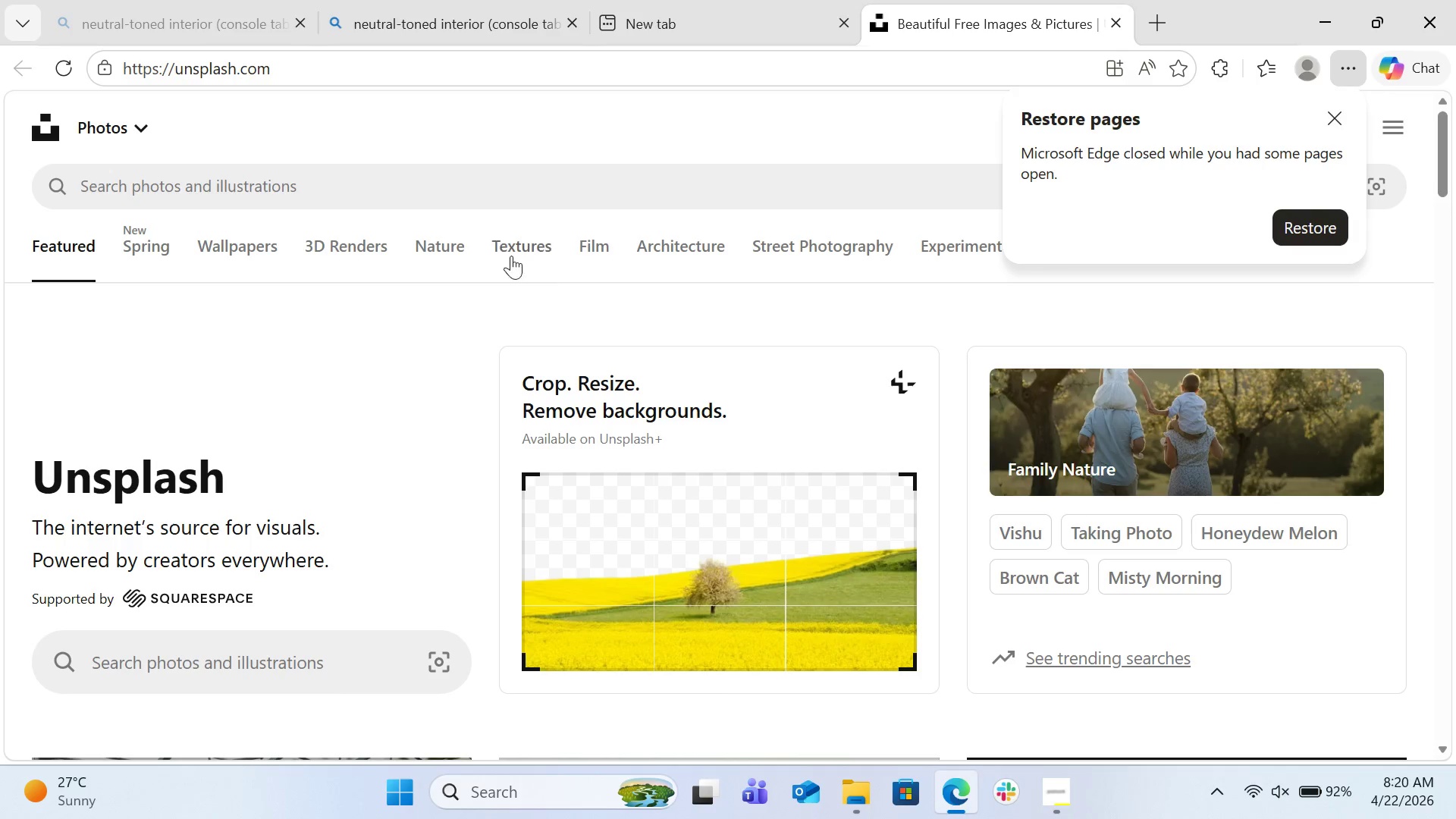 
left_click([484, 195])
 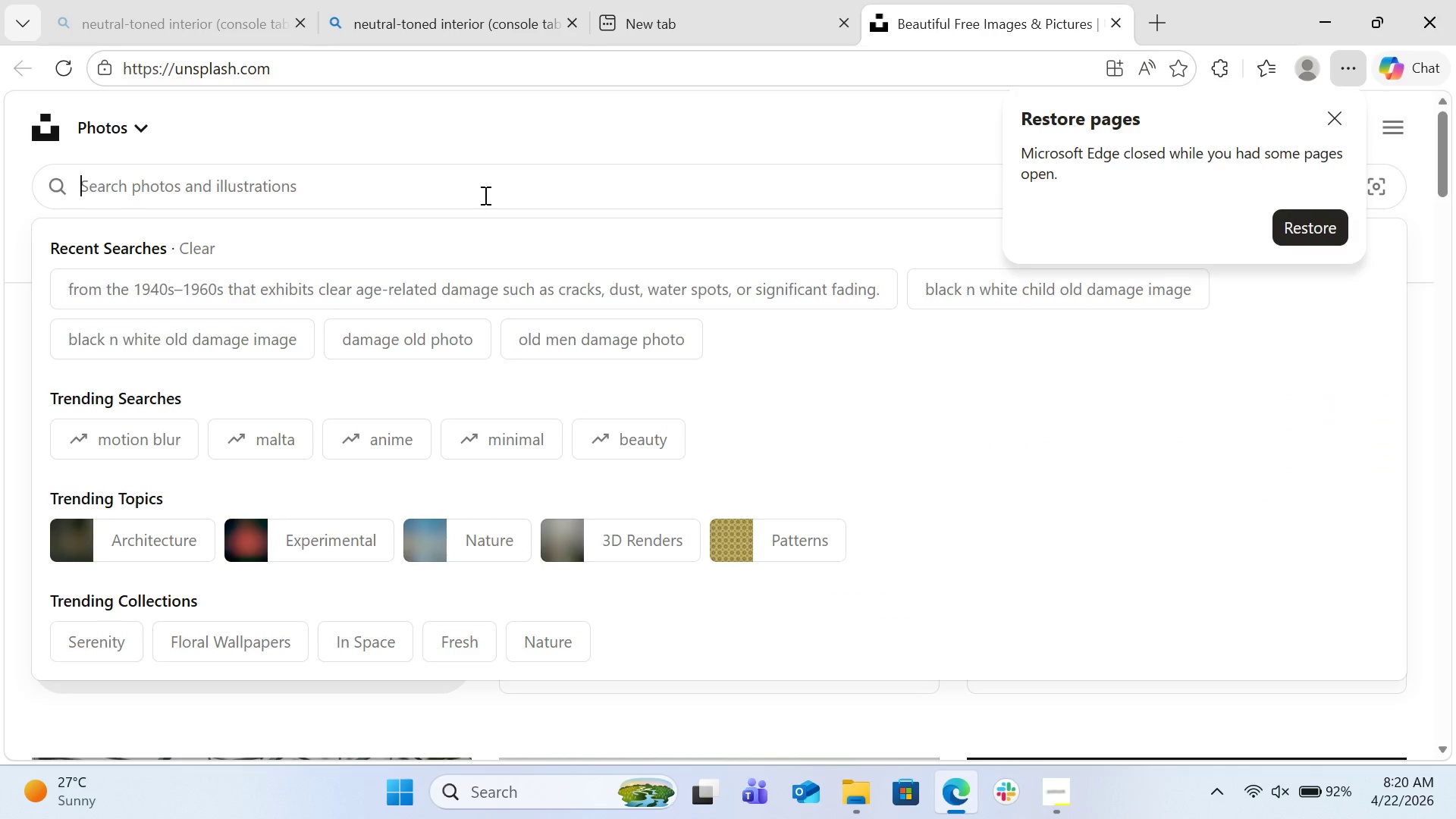 
key(Control+V)
 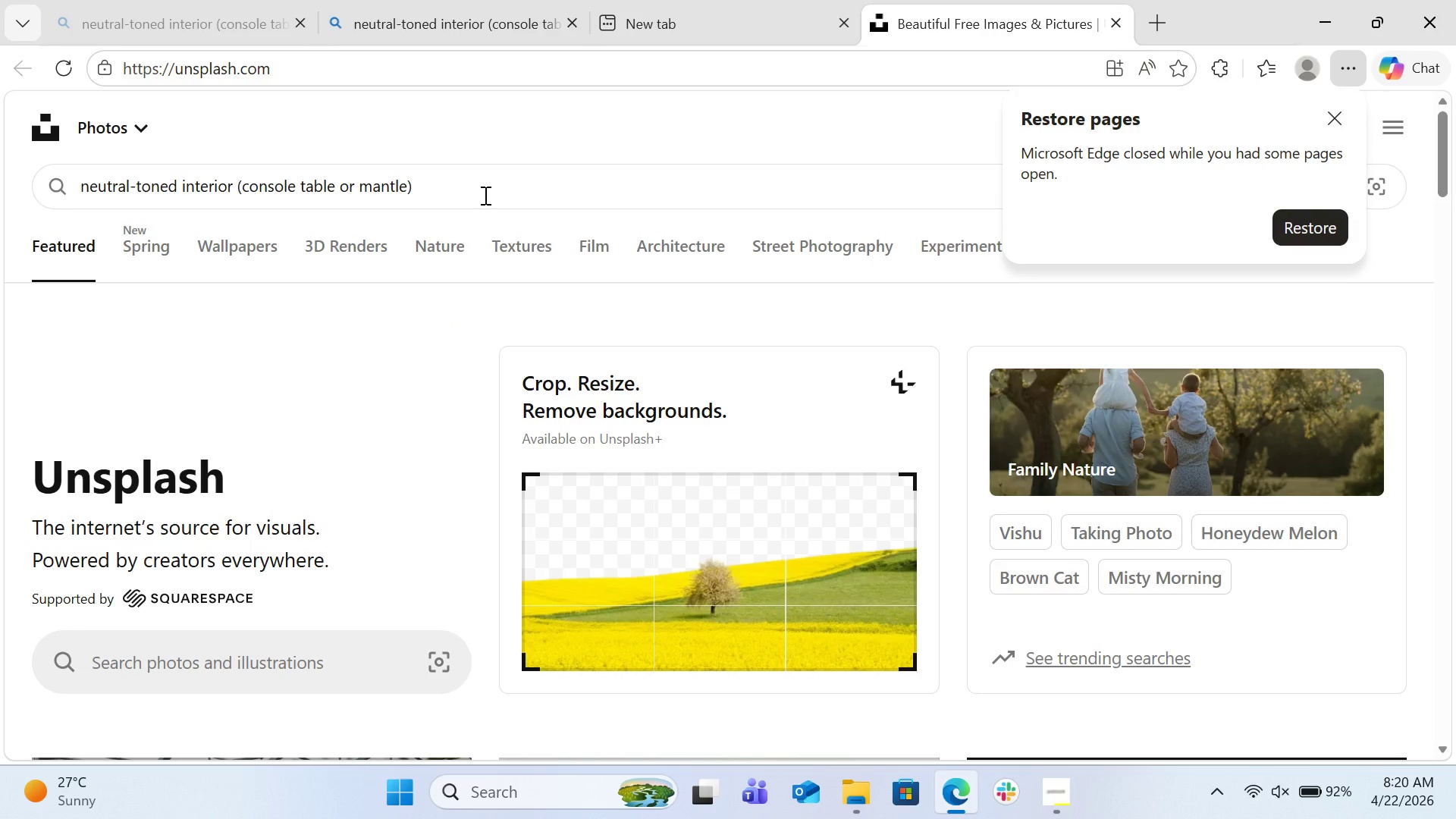 
key(Enter)
 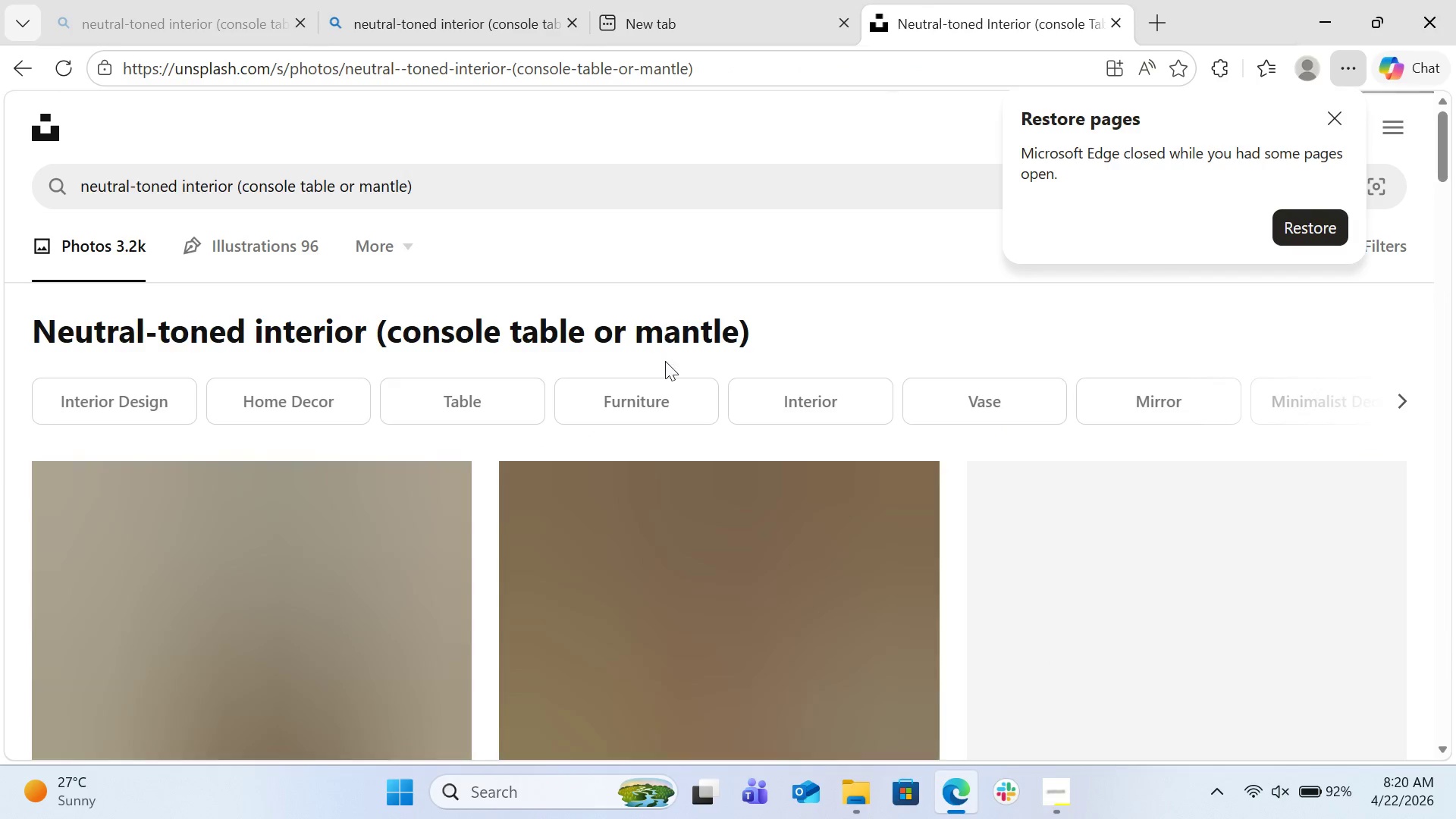 
scroll: coordinate [663, 457], scroll_direction: down, amount: 11.0
 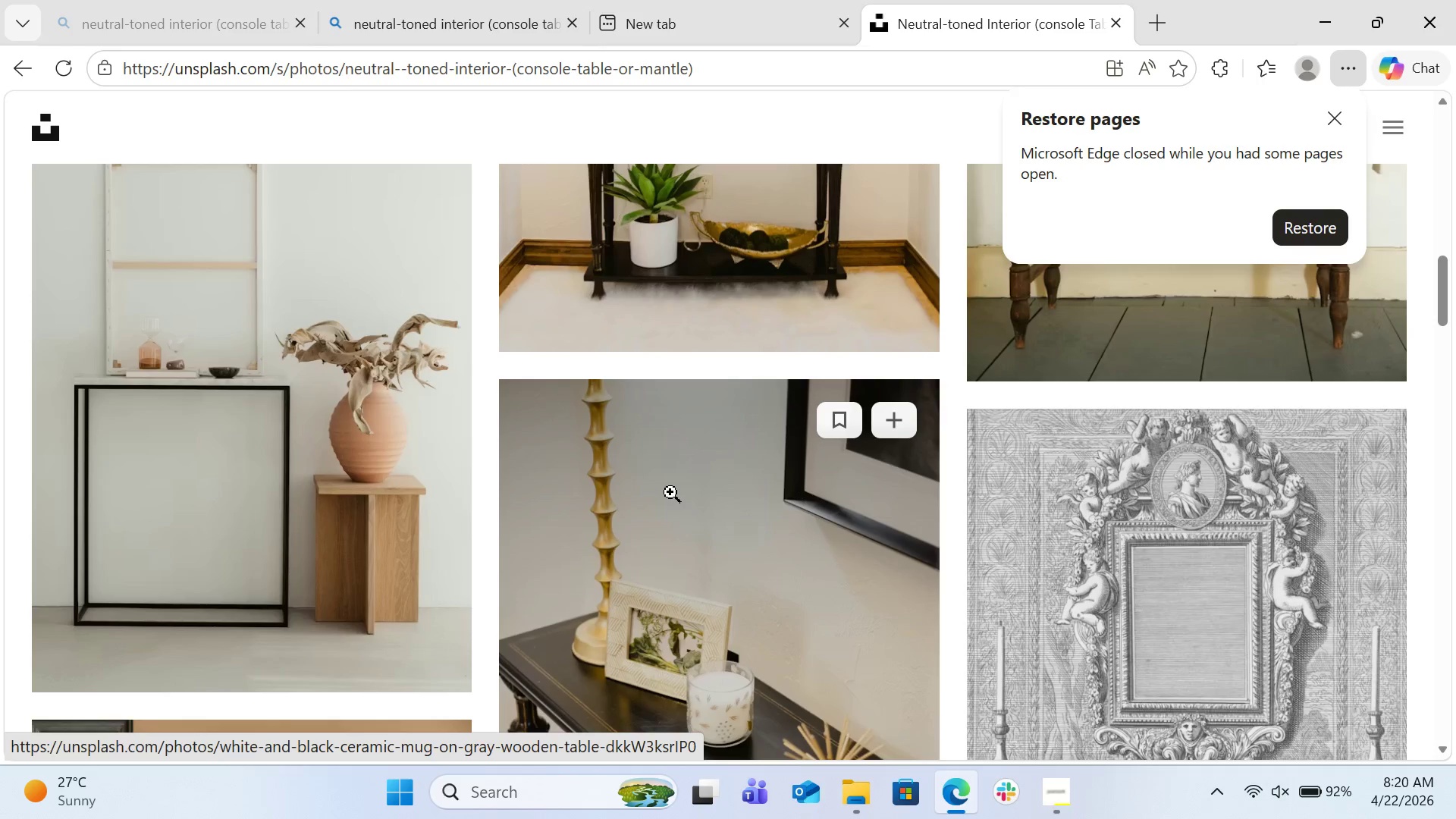 
scroll: coordinate [713, 493], scroll_direction: down, amount: 14.0
 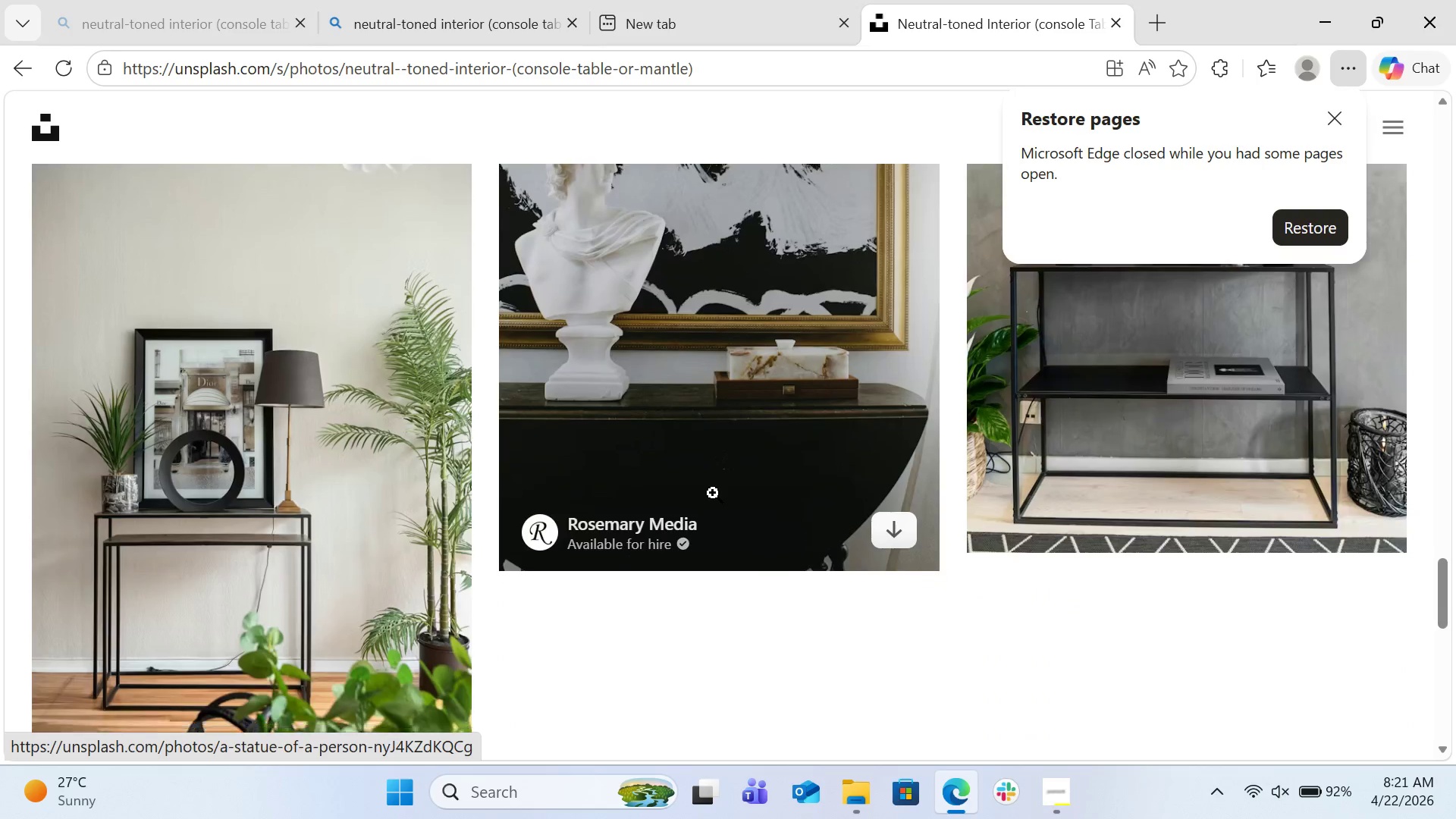 
scroll: coordinate [713, 493], scroll_direction: up, amount: 25.0
 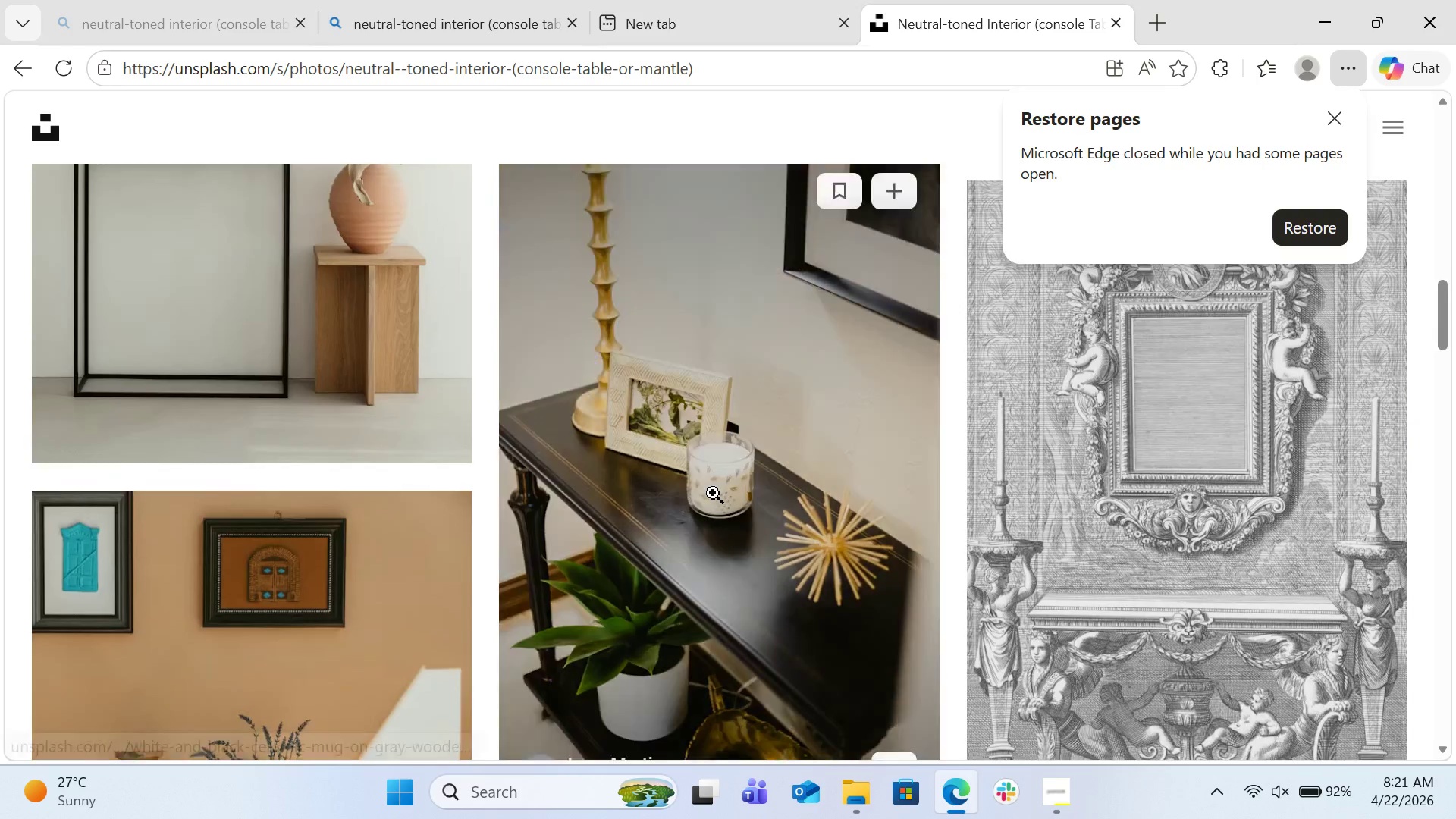 
scroll: coordinate [713, 493], scroll_direction: down, amount: 3.0
 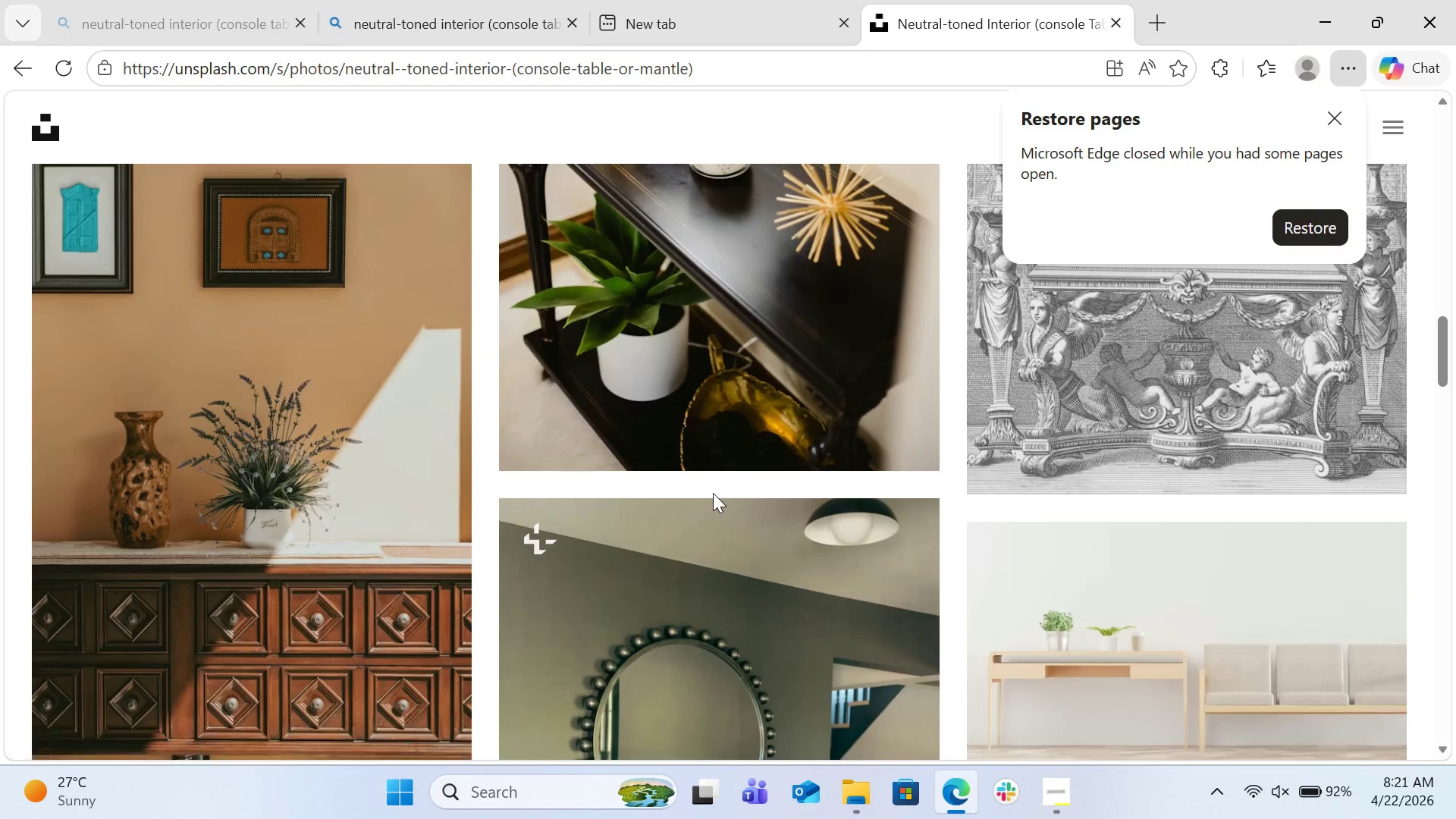 
scroll: coordinate [713, 493], scroll_direction: up, amount: 7.0
 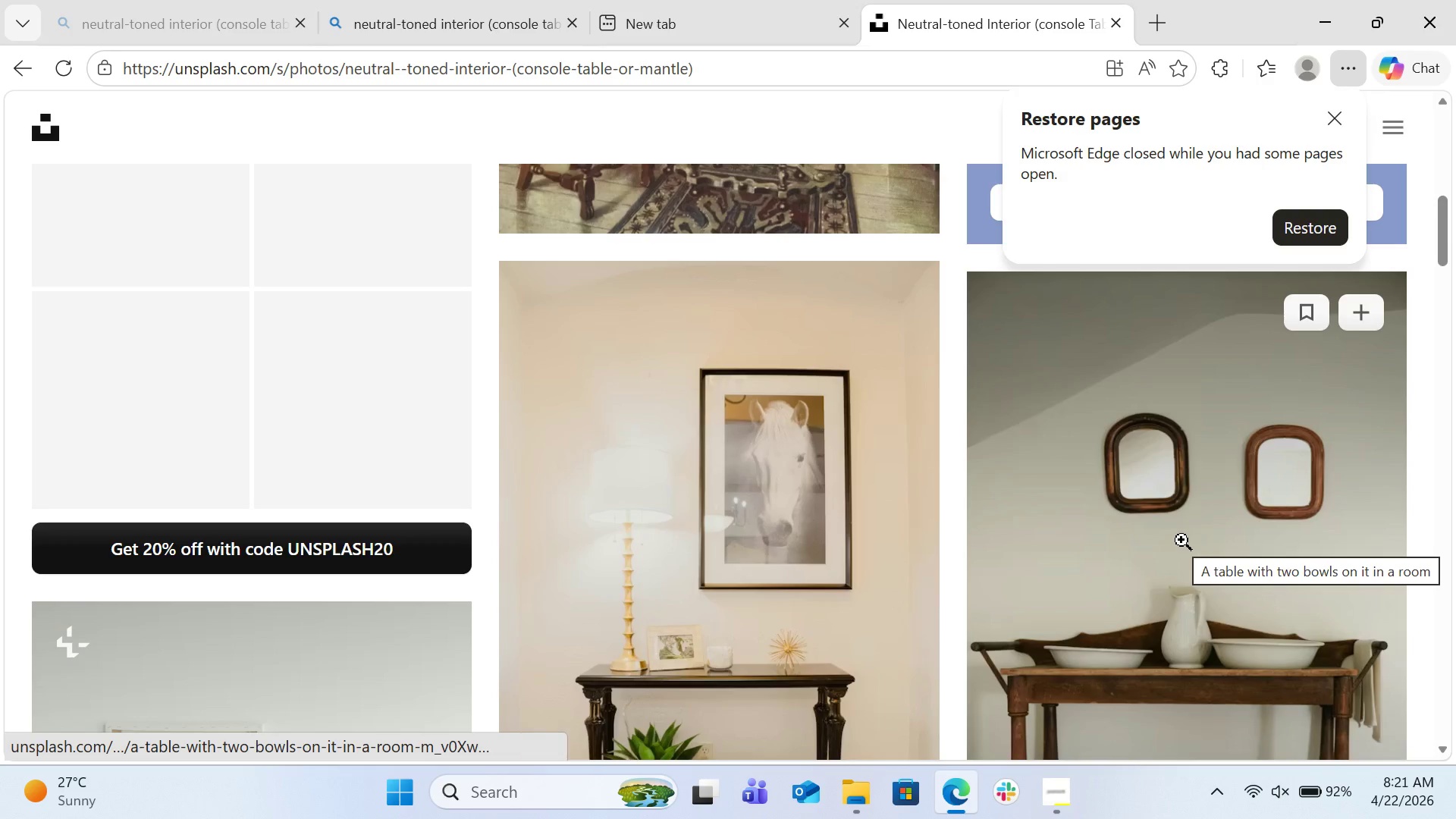 
wait(6.36)
 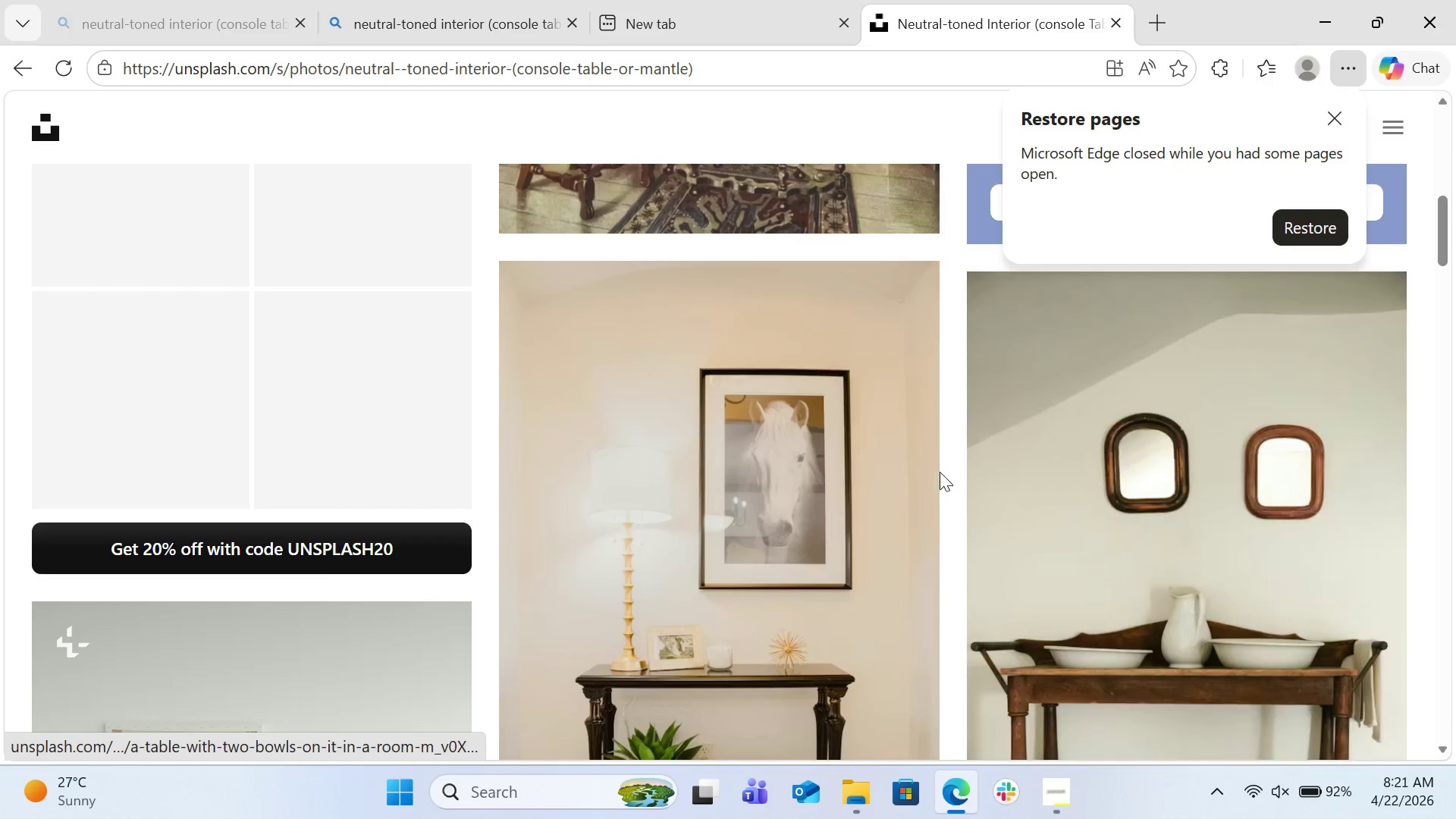 
scroll: coordinate [792, 573], scroll_direction: up, amount: 8.0
 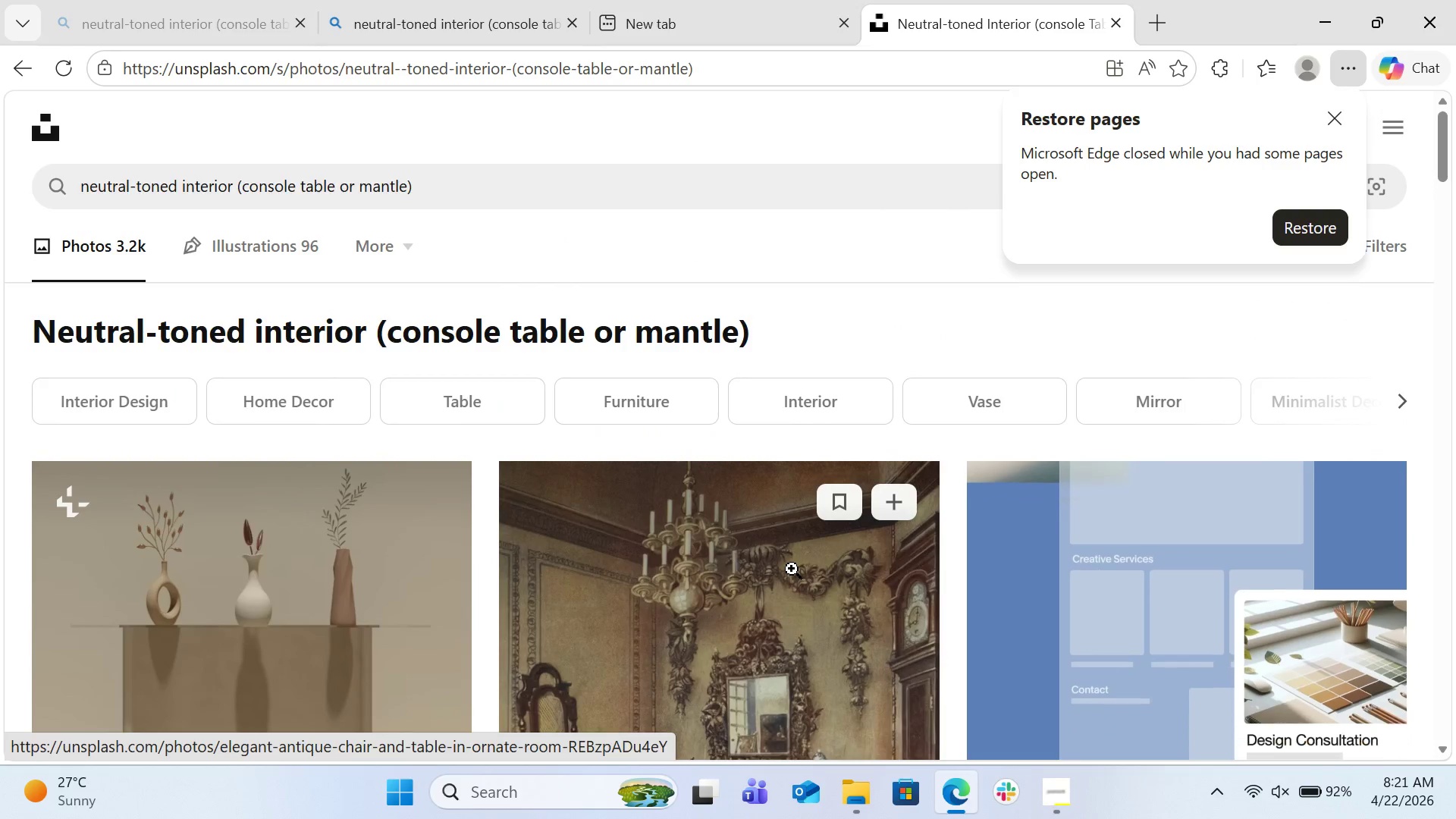 
scroll: coordinate [790, 564], scroll_direction: down, amount: 11.0
 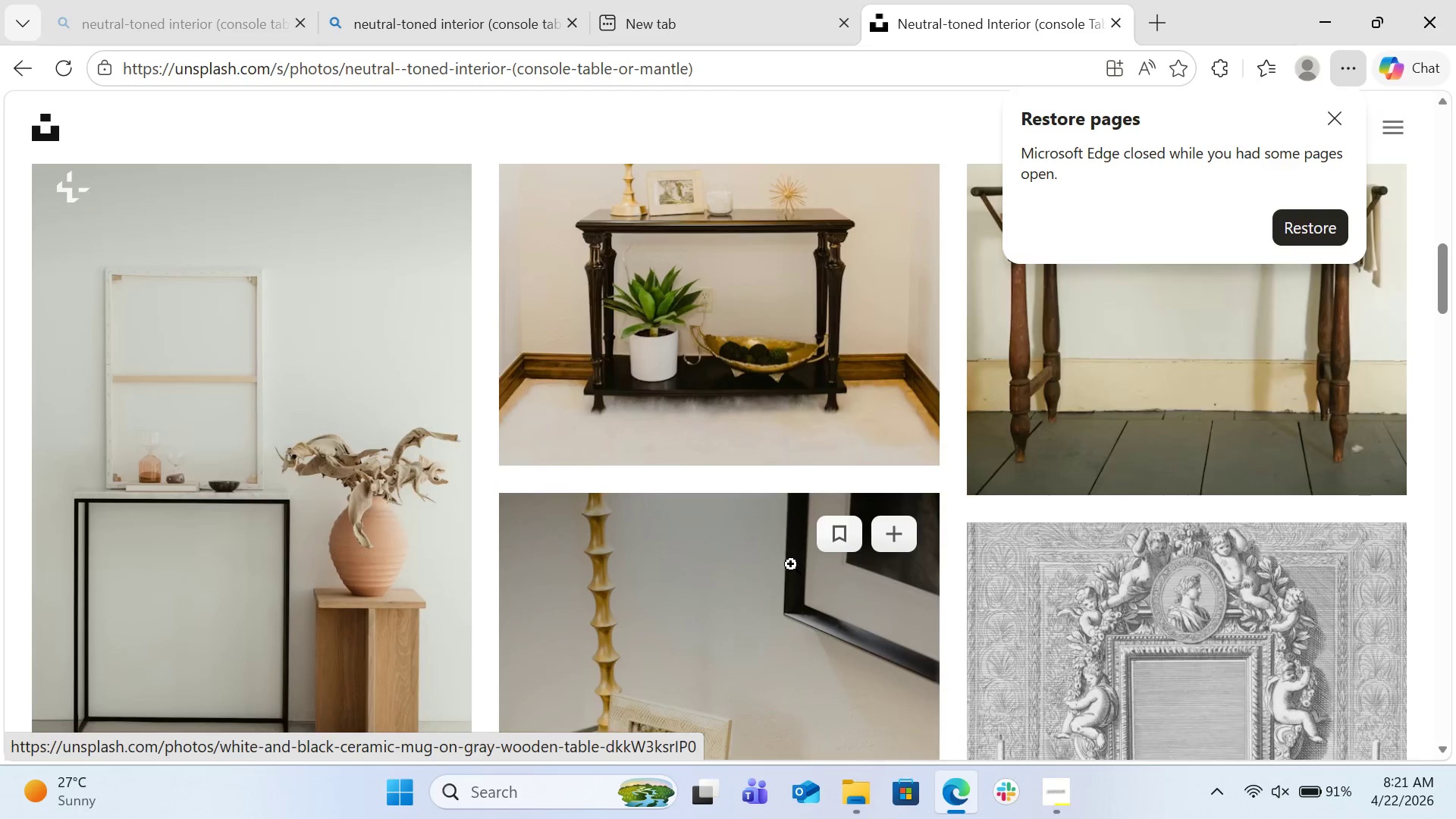 
scroll: coordinate [791, 564], scroll_direction: up, amount: 5.0
 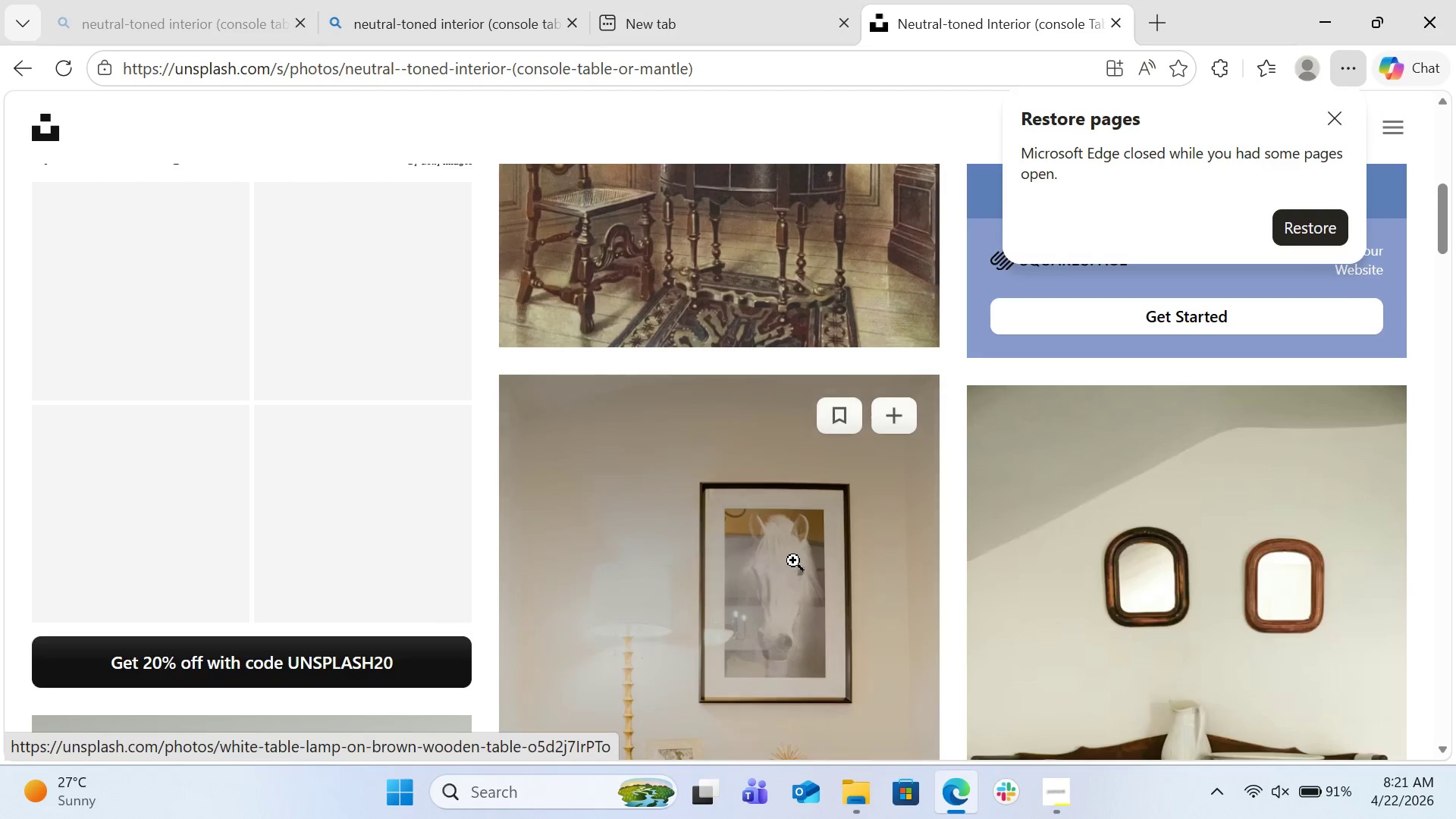 
scroll: coordinate [1108, 488], scroll_direction: down, amount: 7.0
 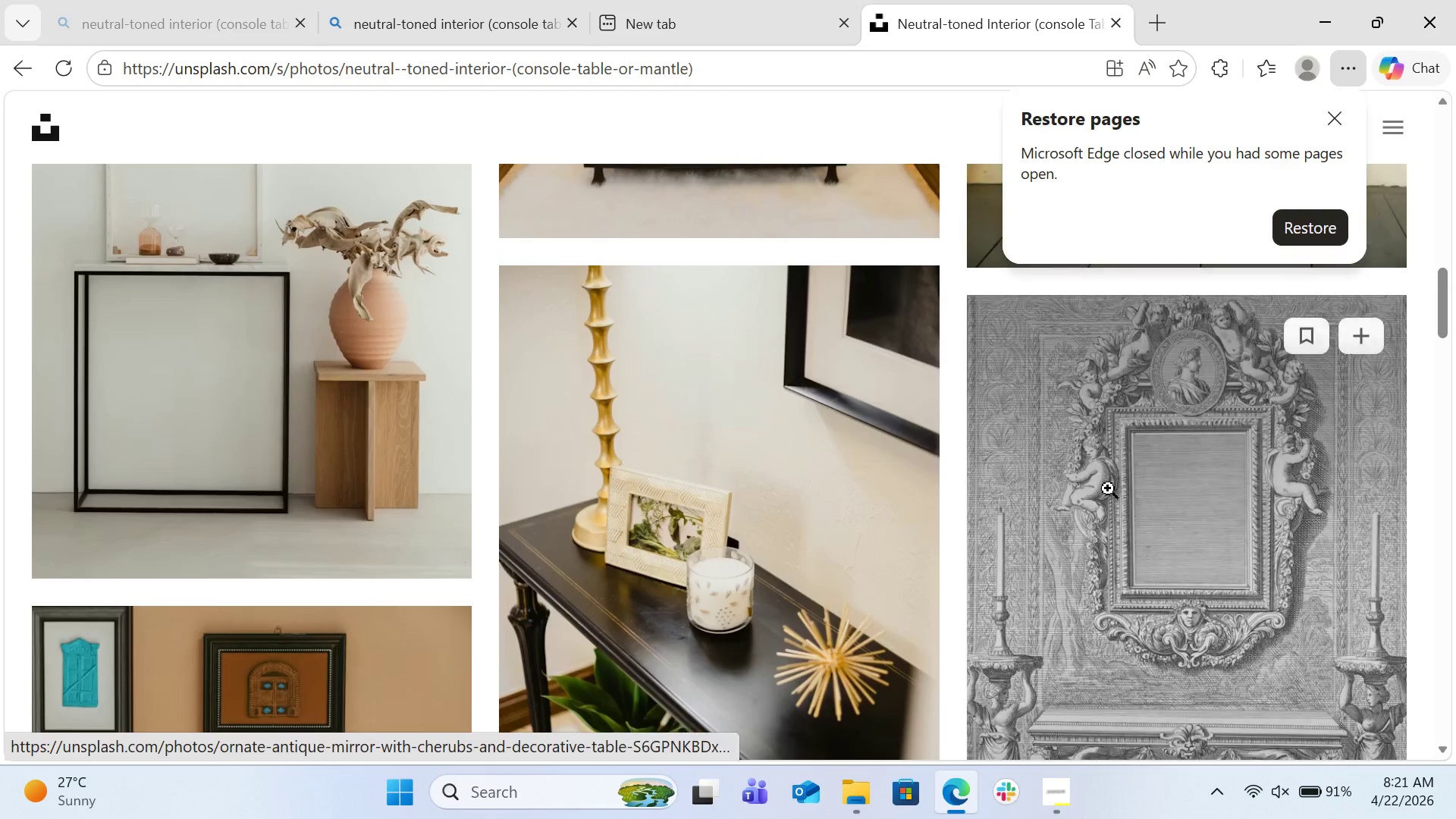 
scroll: coordinate [1102, 482], scroll_direction: up, amount: 20.0
 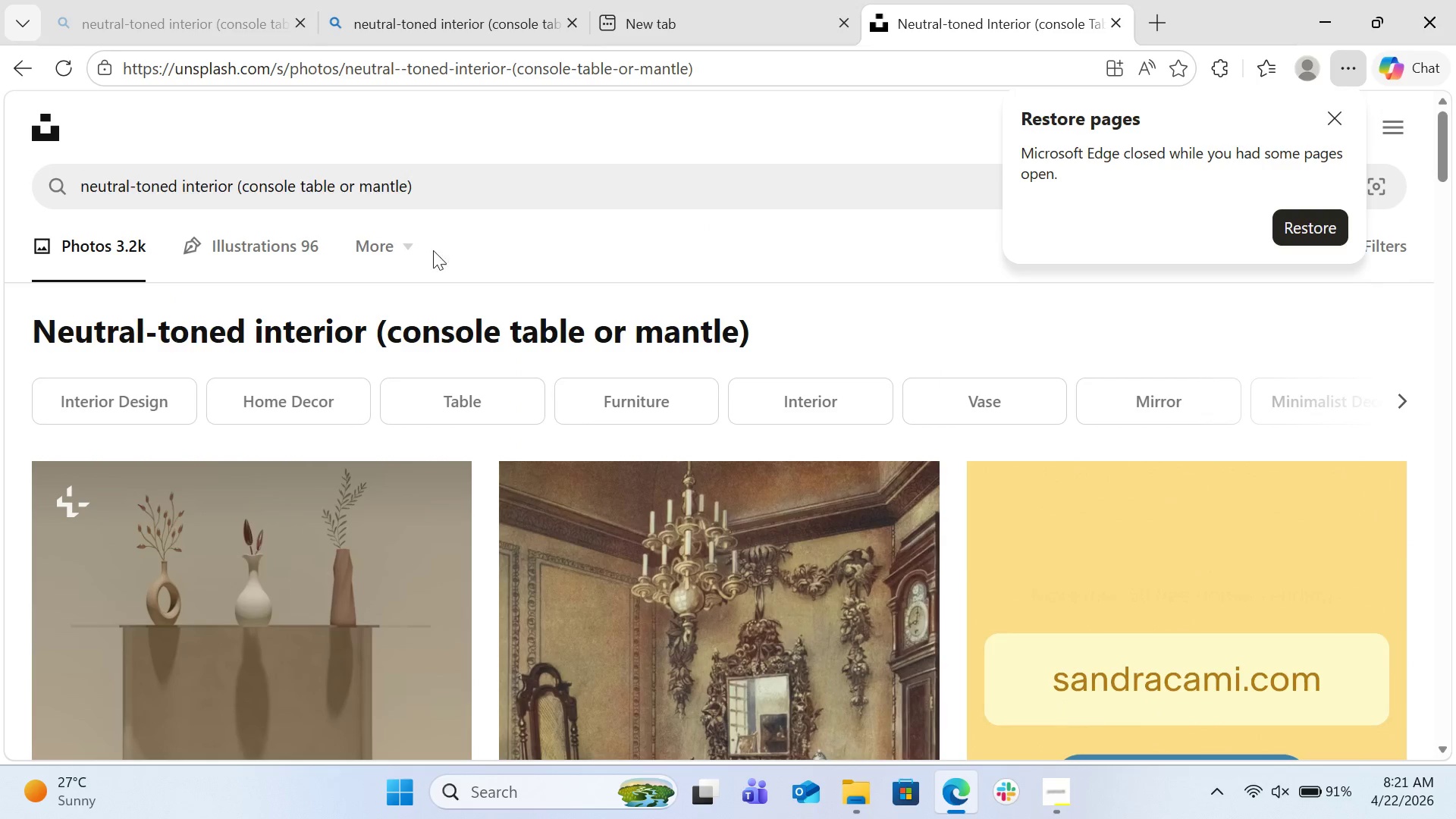 
left_click_drag(start_coordinate=[431, 179], to_coordinate=[233, 190])
 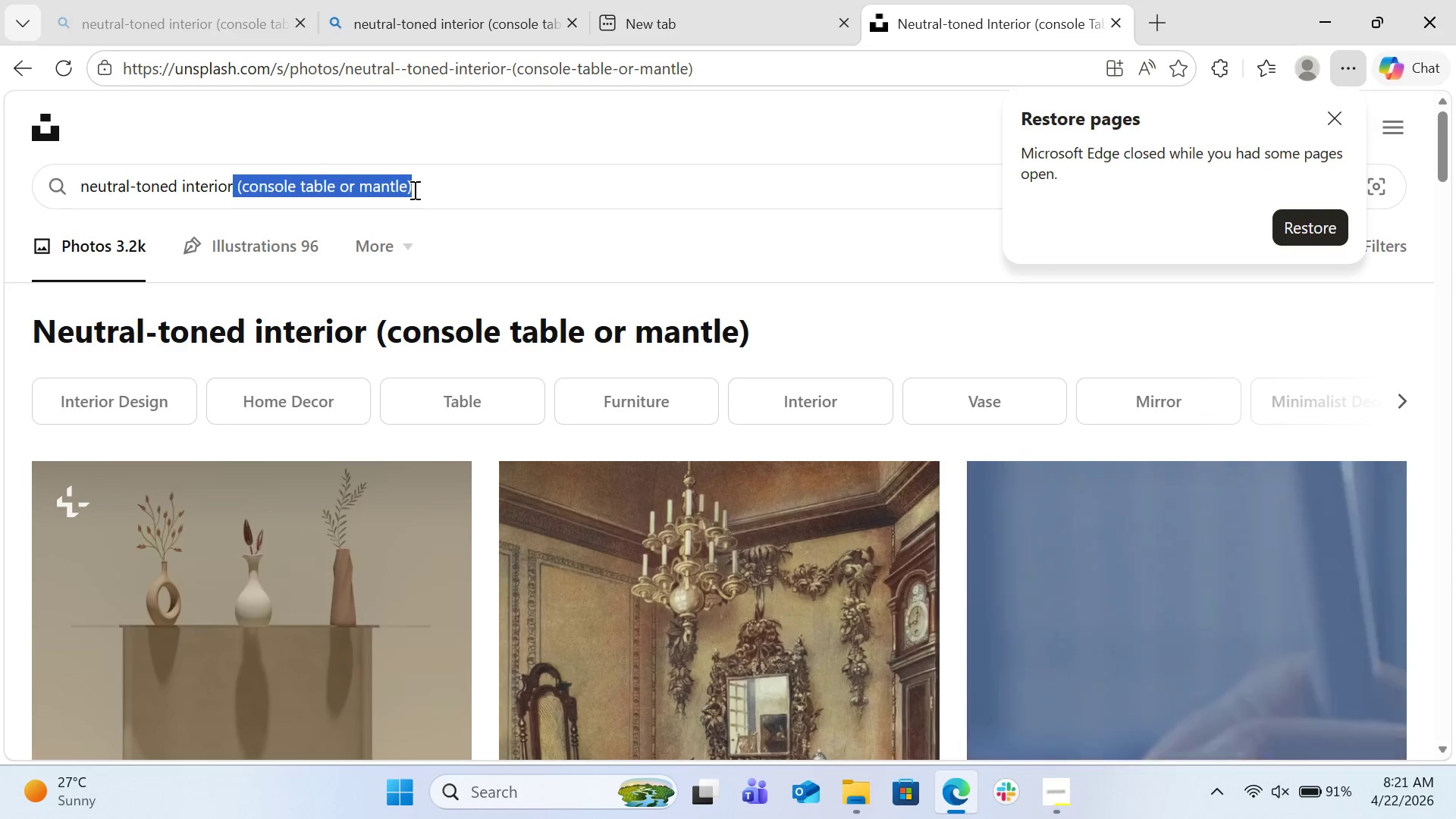 
key(Backspace)
 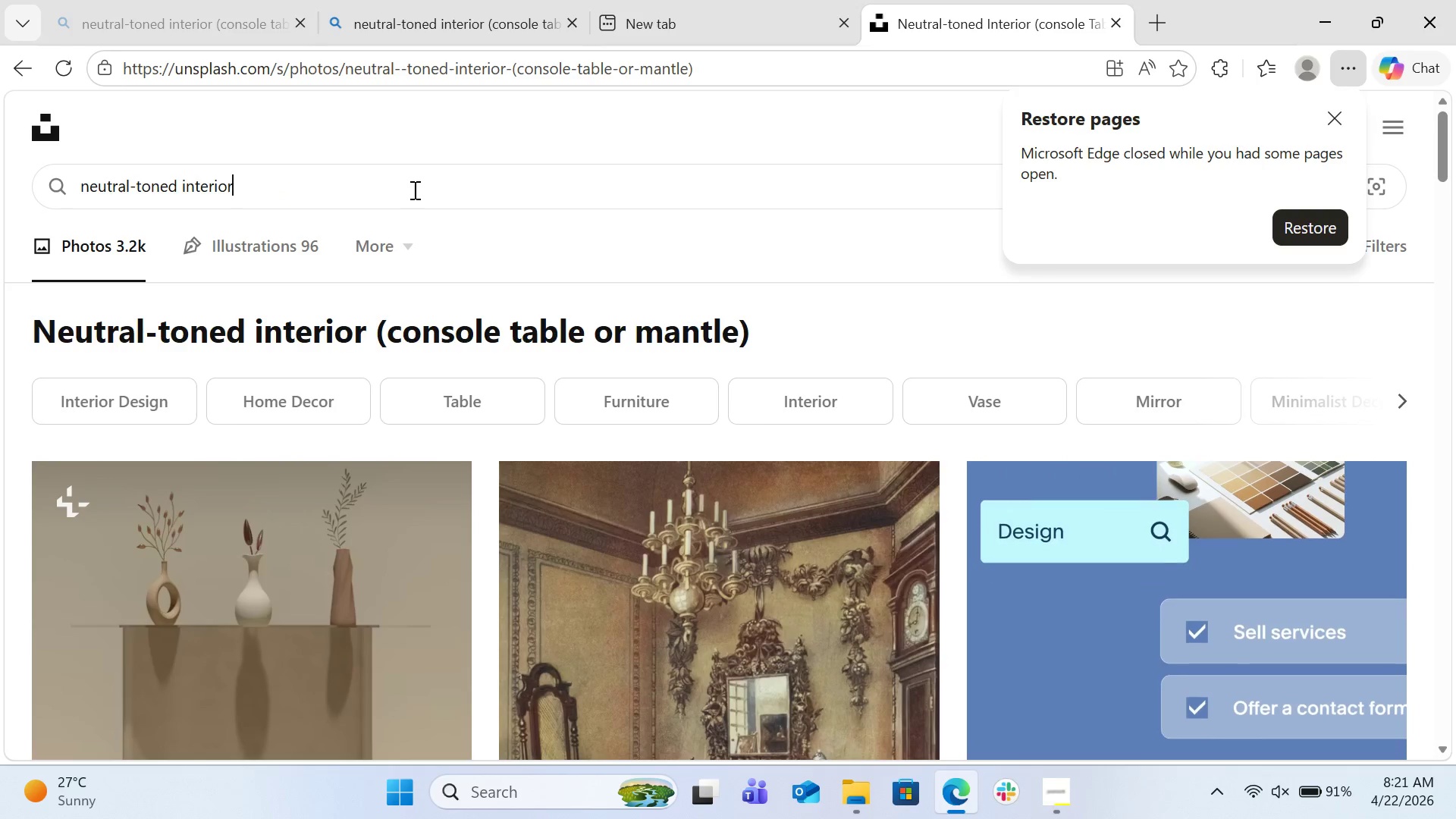 
key(Enter)
 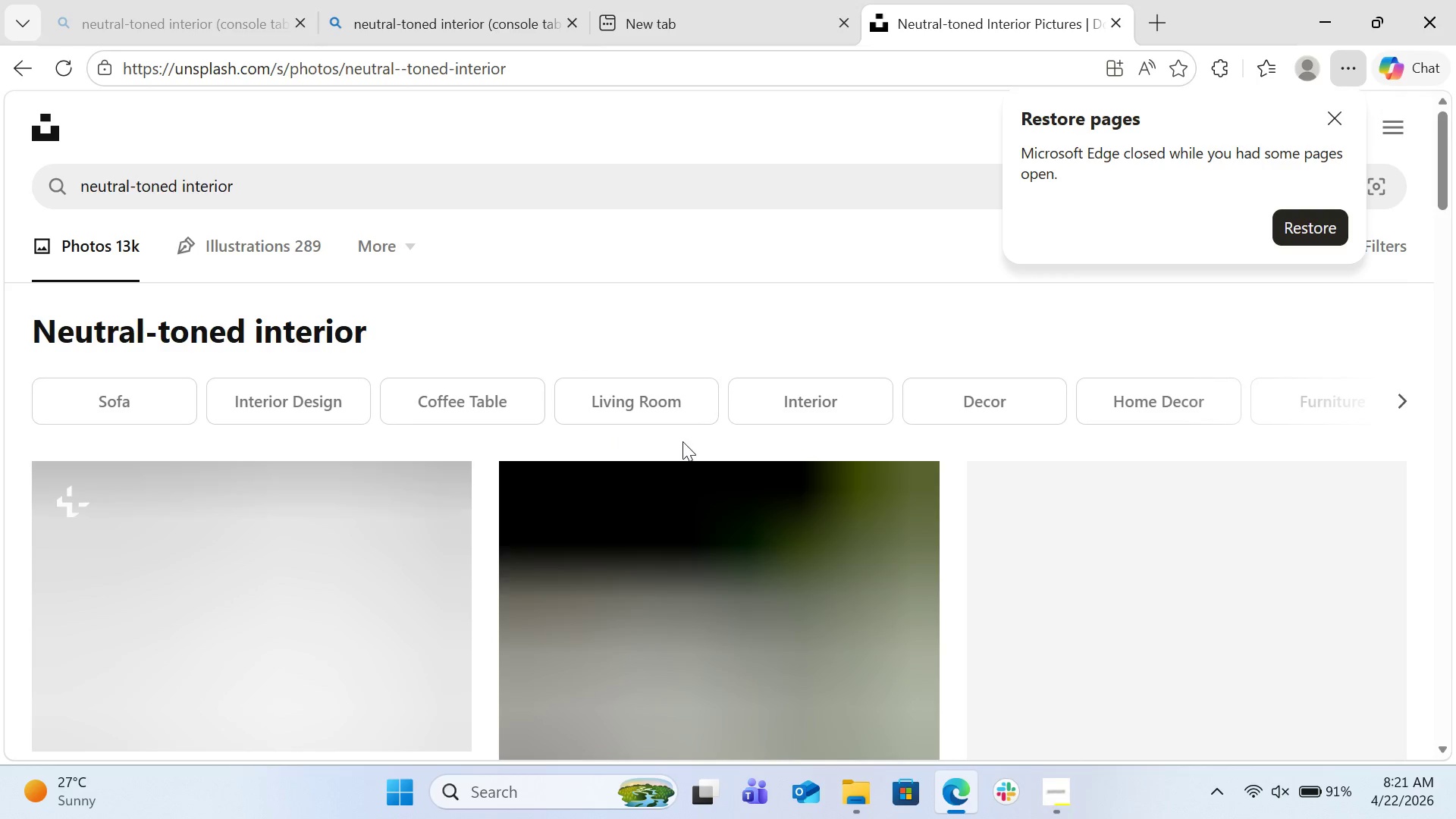 
scroll: coordinate [846, 532], scroll_direction: down, amount: 9.0
 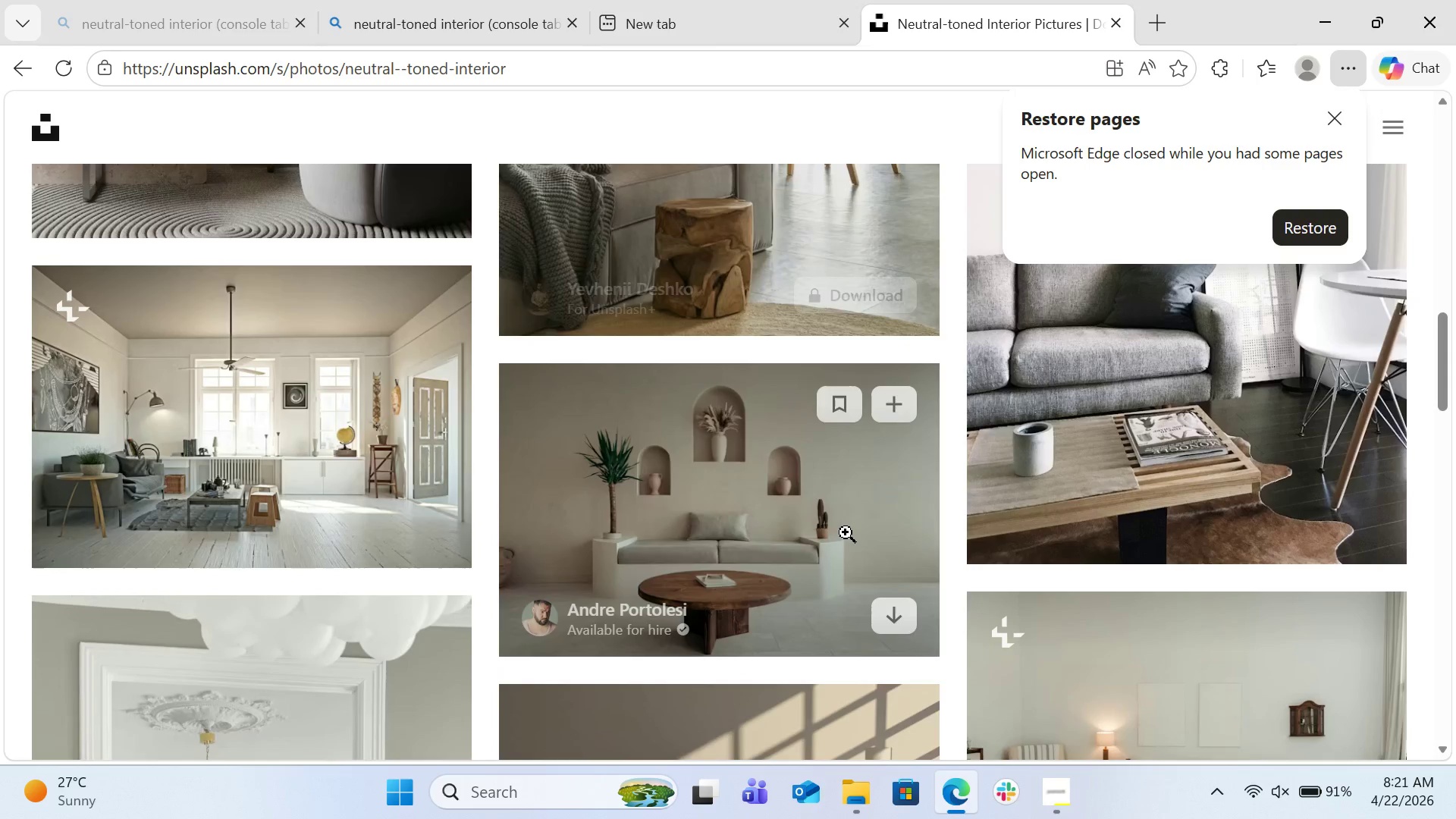 
mouse_move([954, 450])
 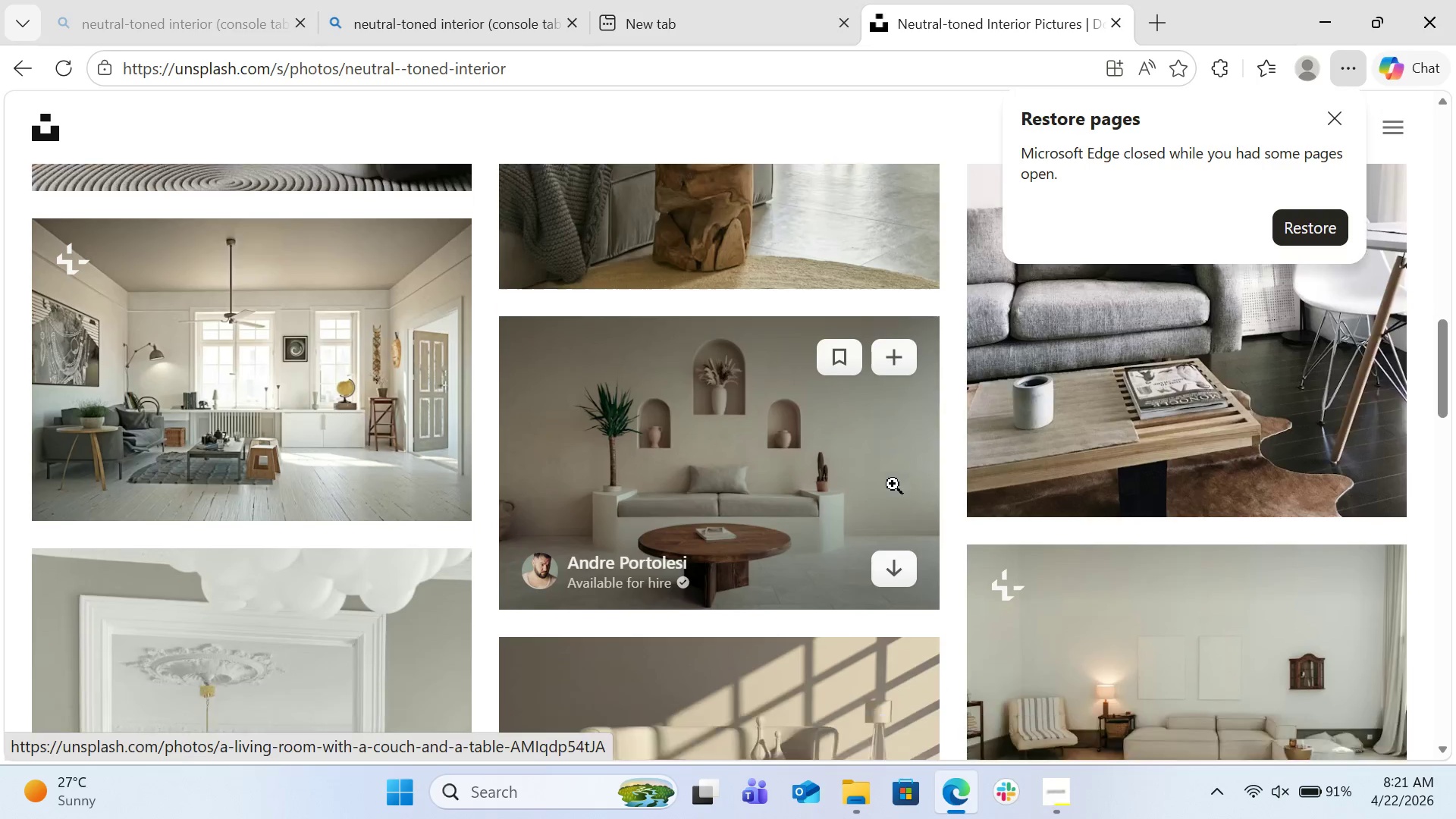 
scroll: coordinate [893, 484], scroll_direction: down, amount: 8.0
 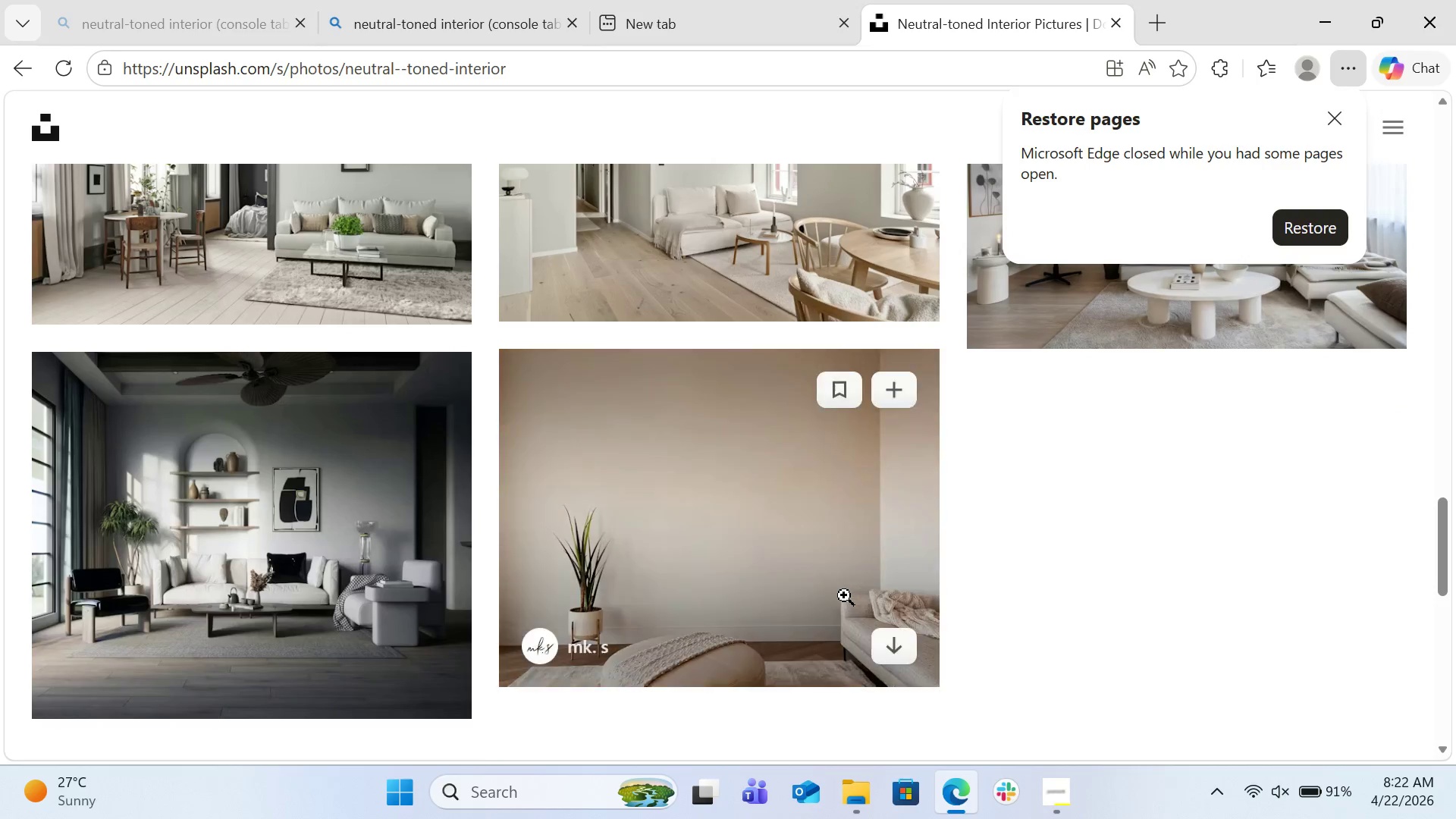 
left_click([886, 653])
 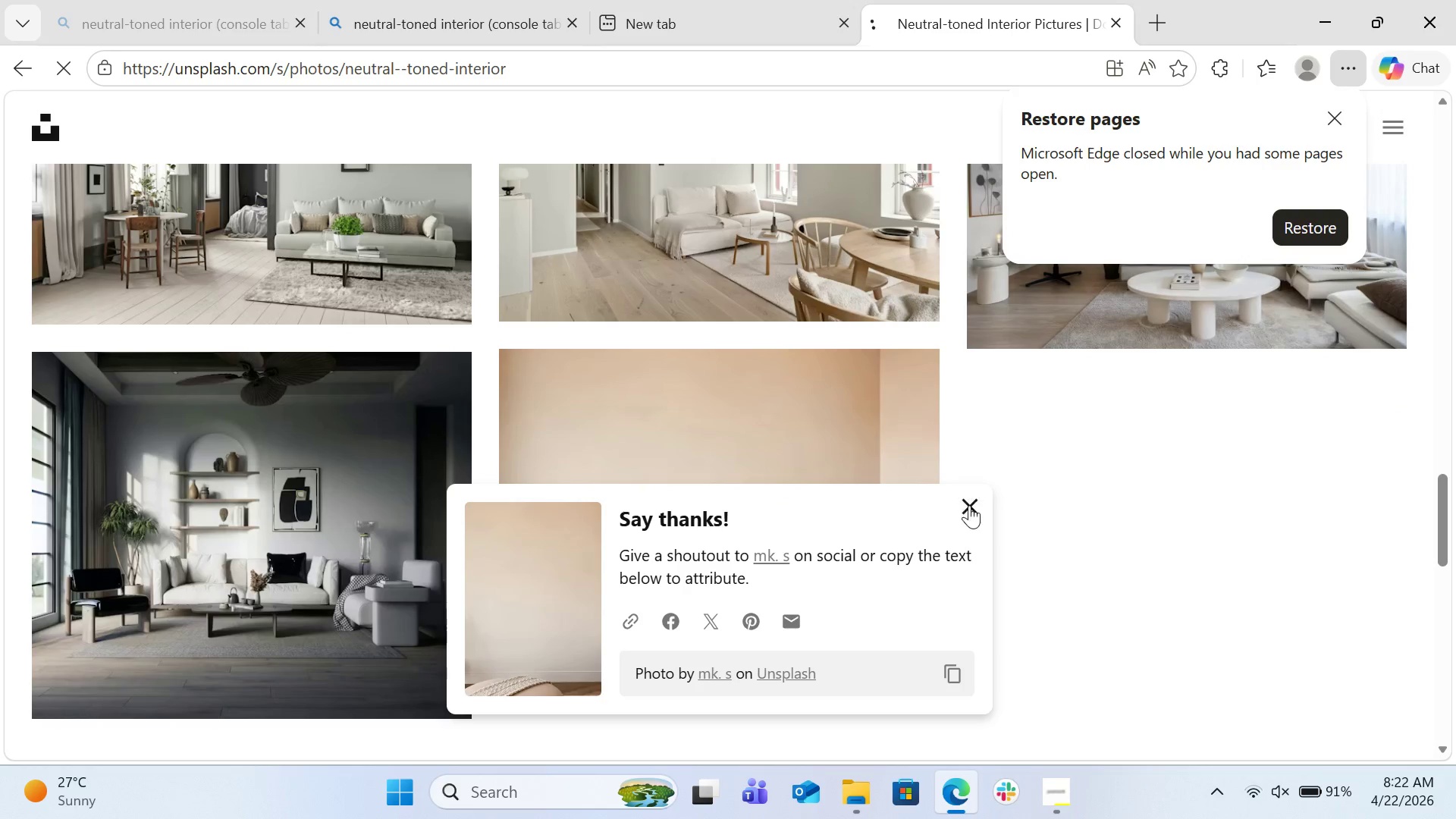 
left_click([969, 505])
 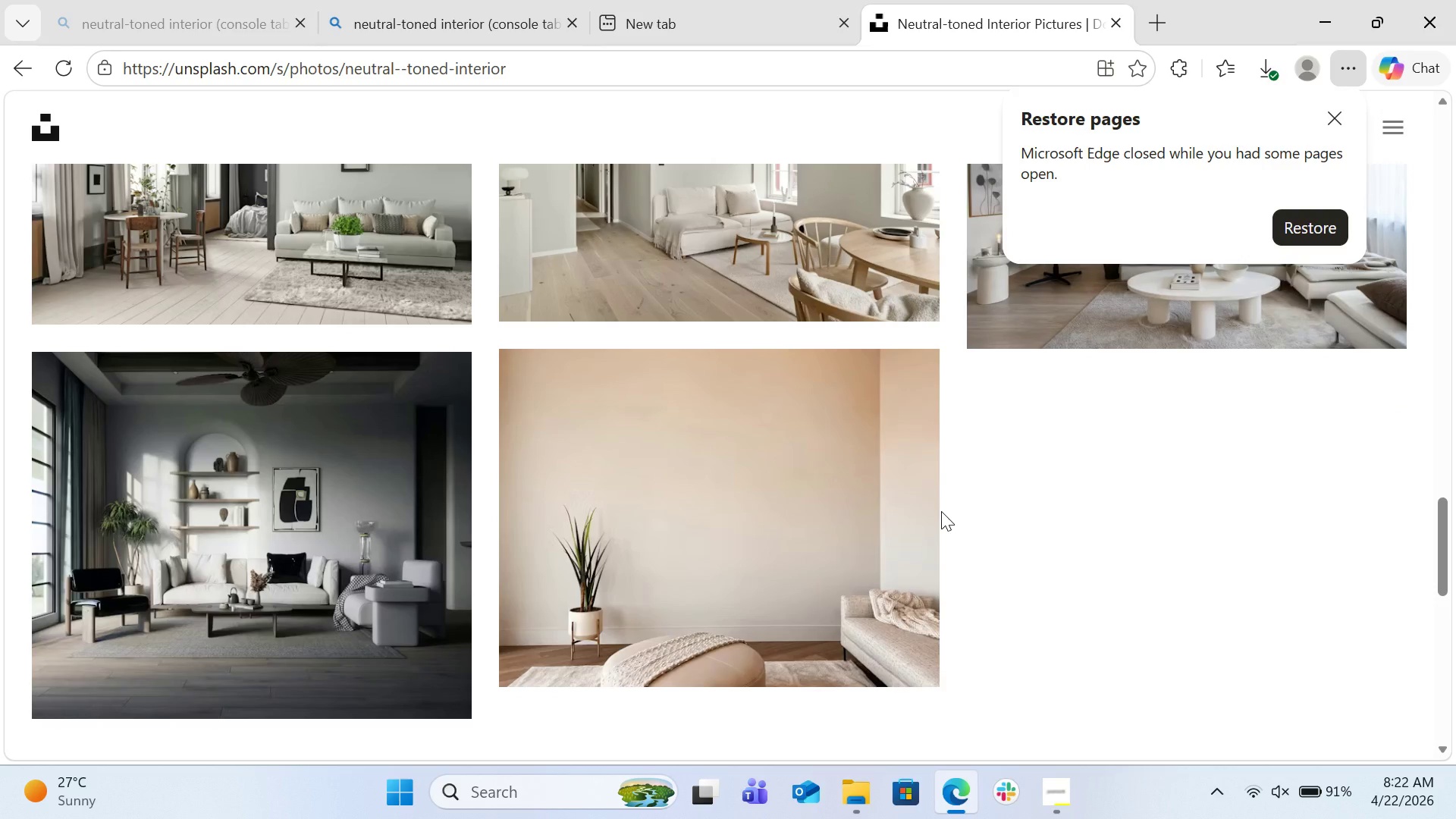 
scroll: coordinate [941, 511], scroll_direction: up, amount: 3.0
 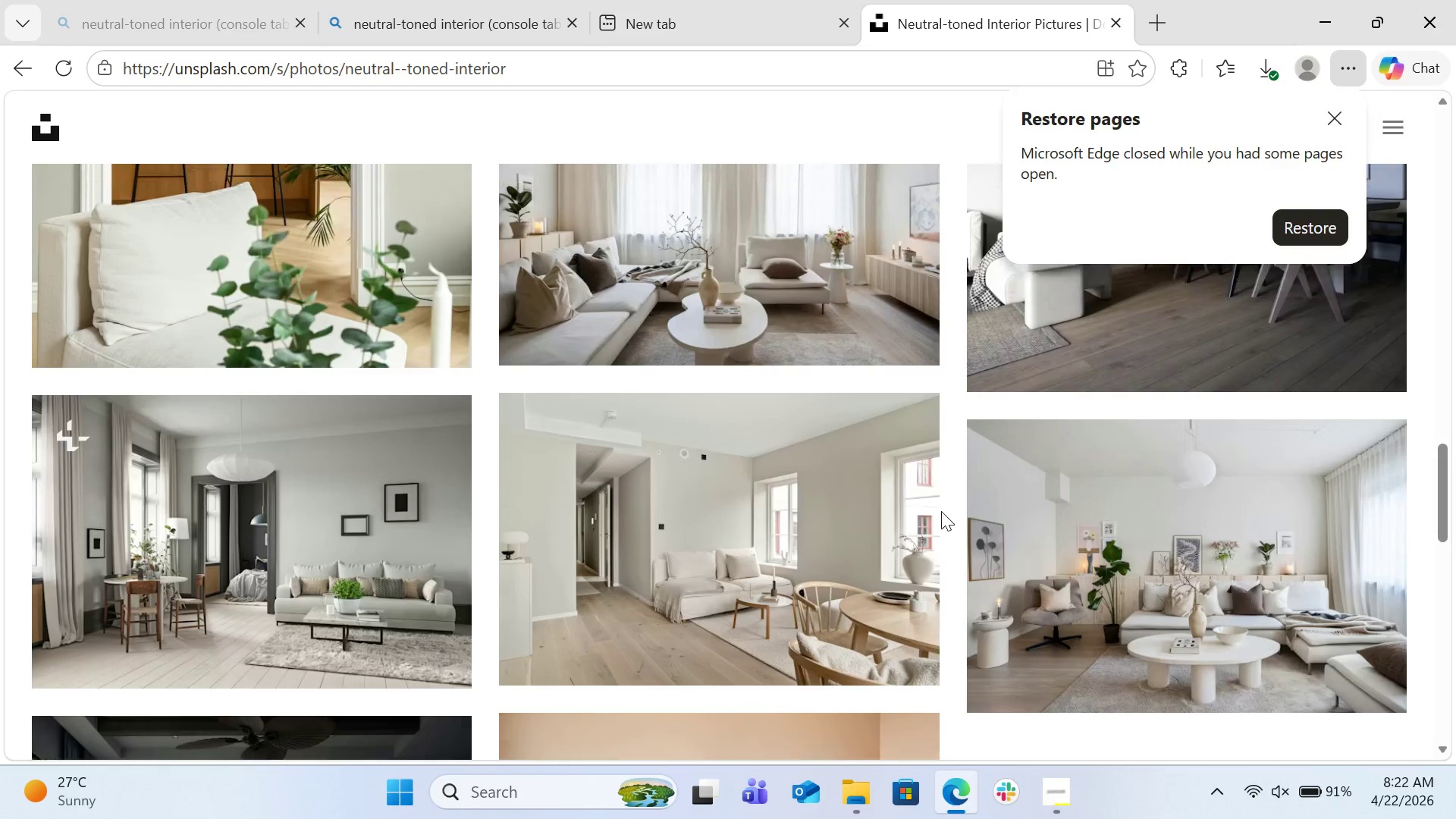 
scroll: coordinate [836, 587], scroll_direction: down, amount: 3.0
 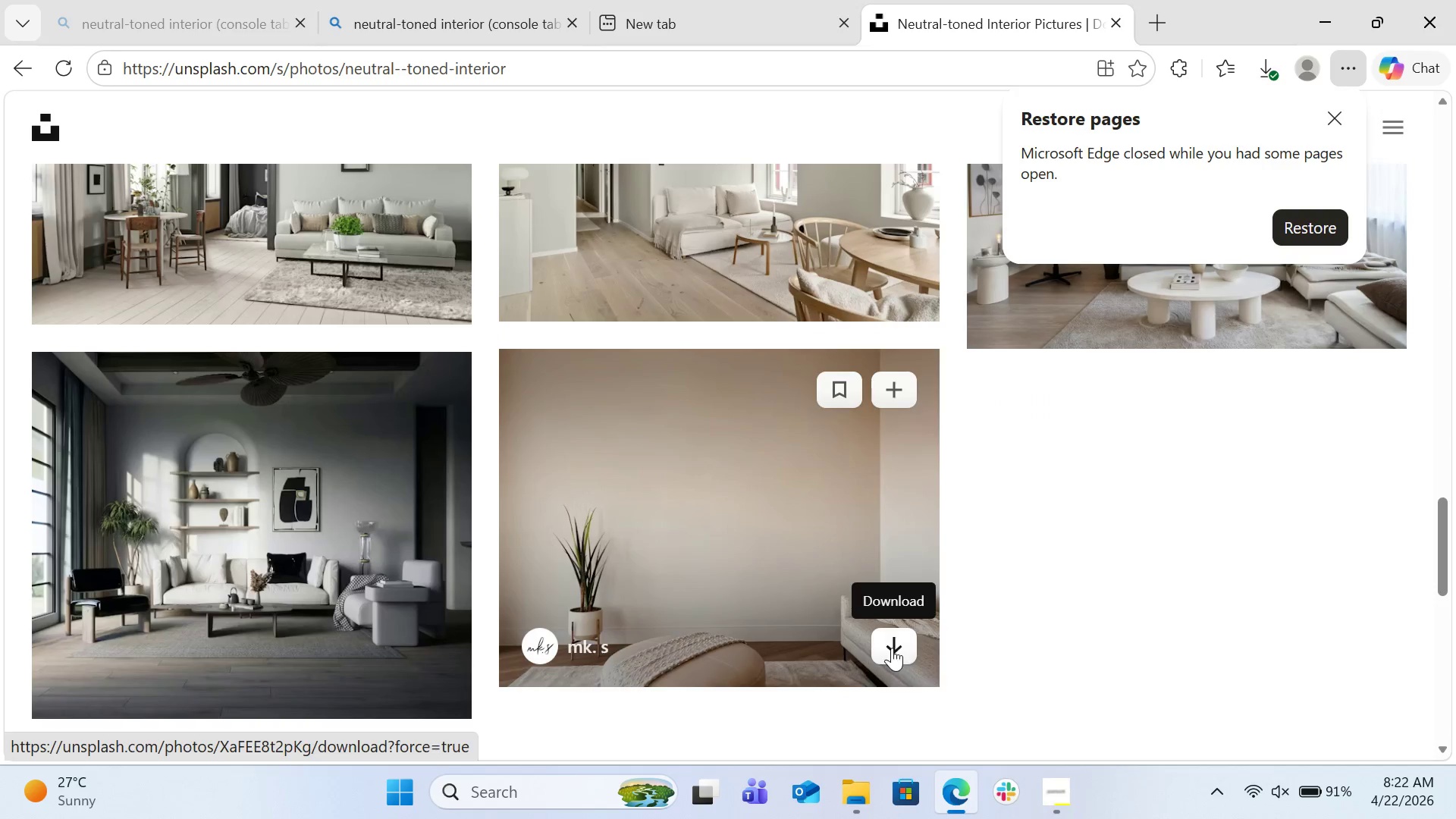 
left_click([892, 648])
 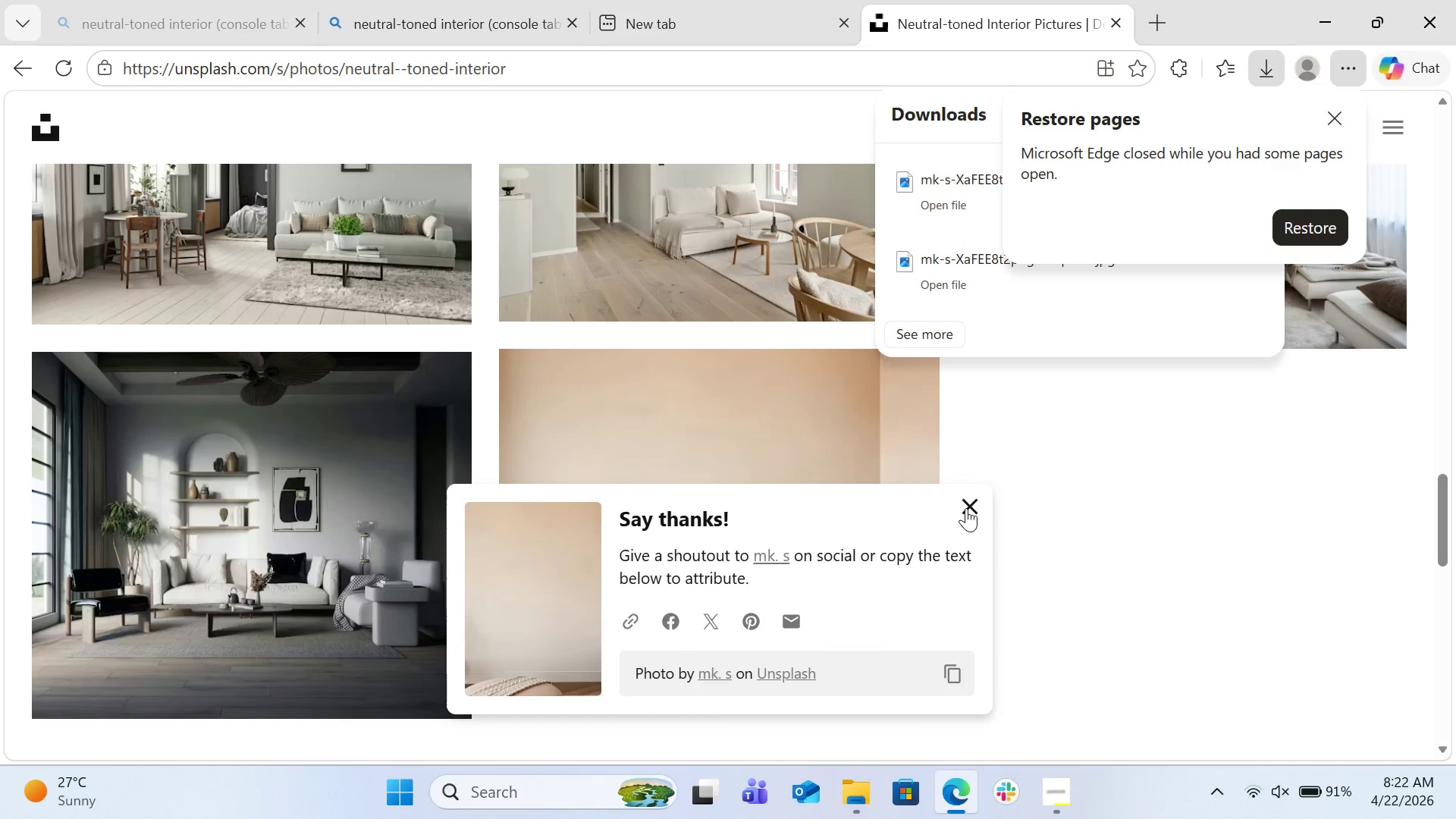 
left_click([970, 506])
 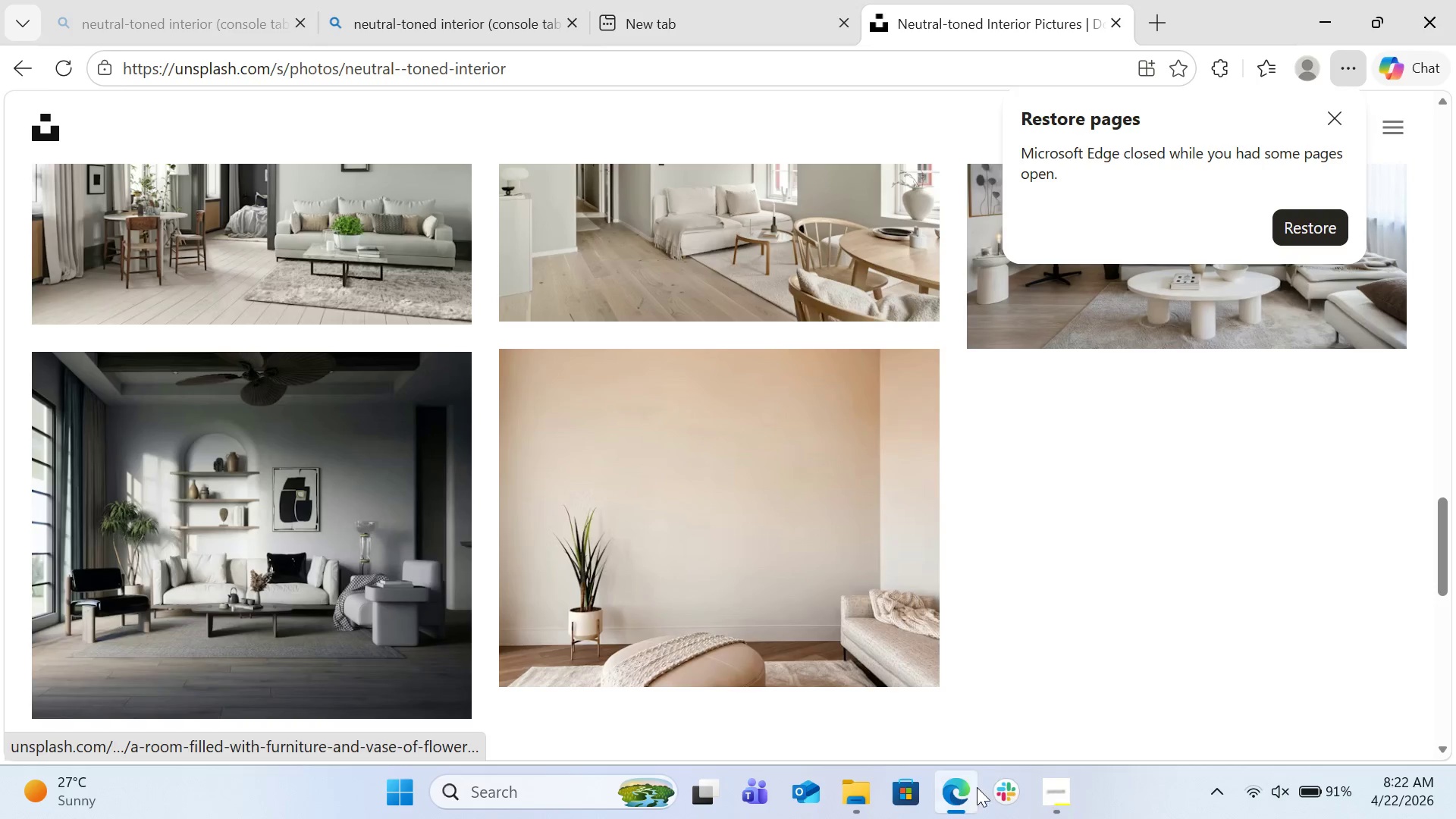 
left_click([1037, 786])